 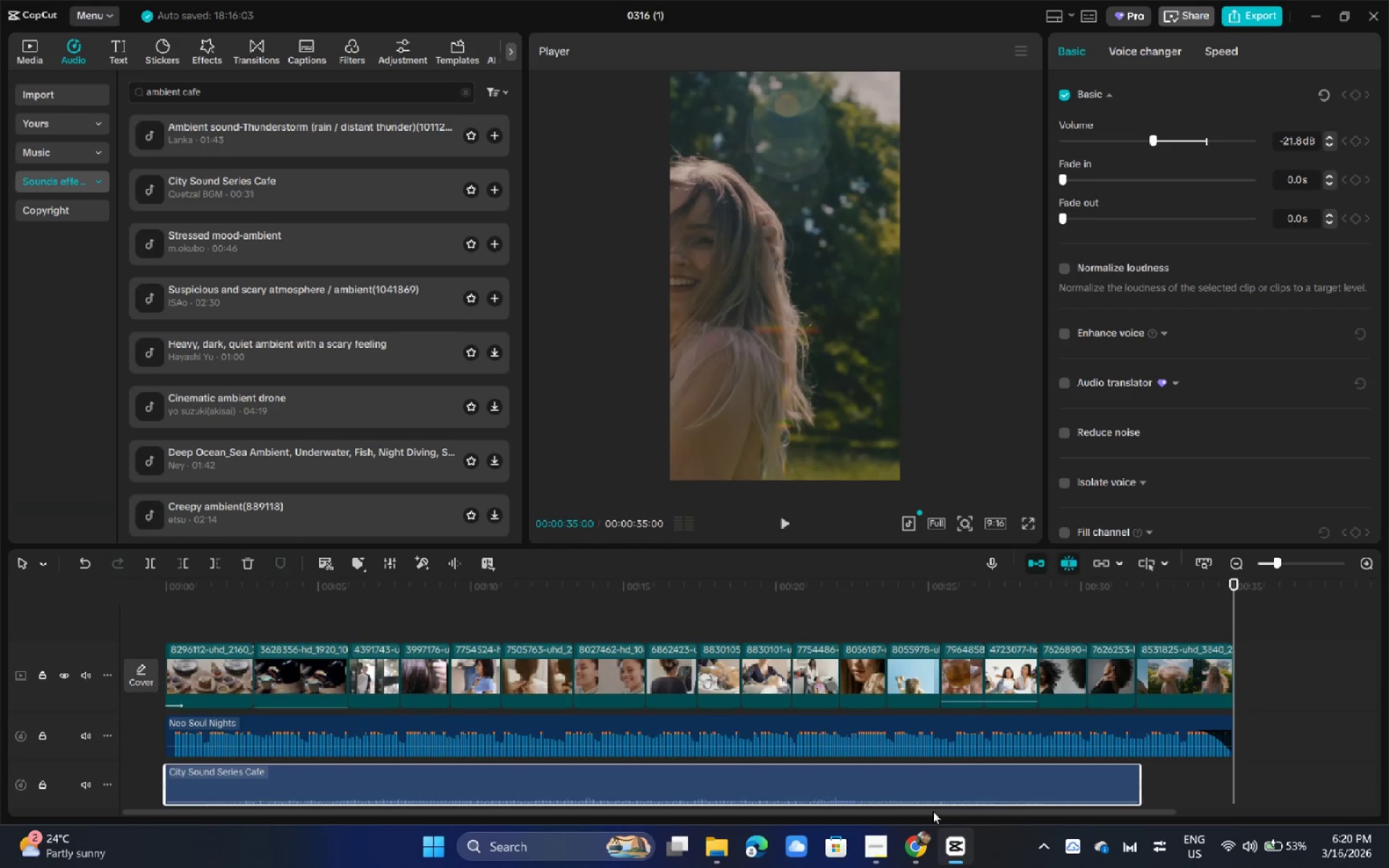 
left_click_drag(start_coordinate=[463, 600], to_coordinate=[111, 638])
 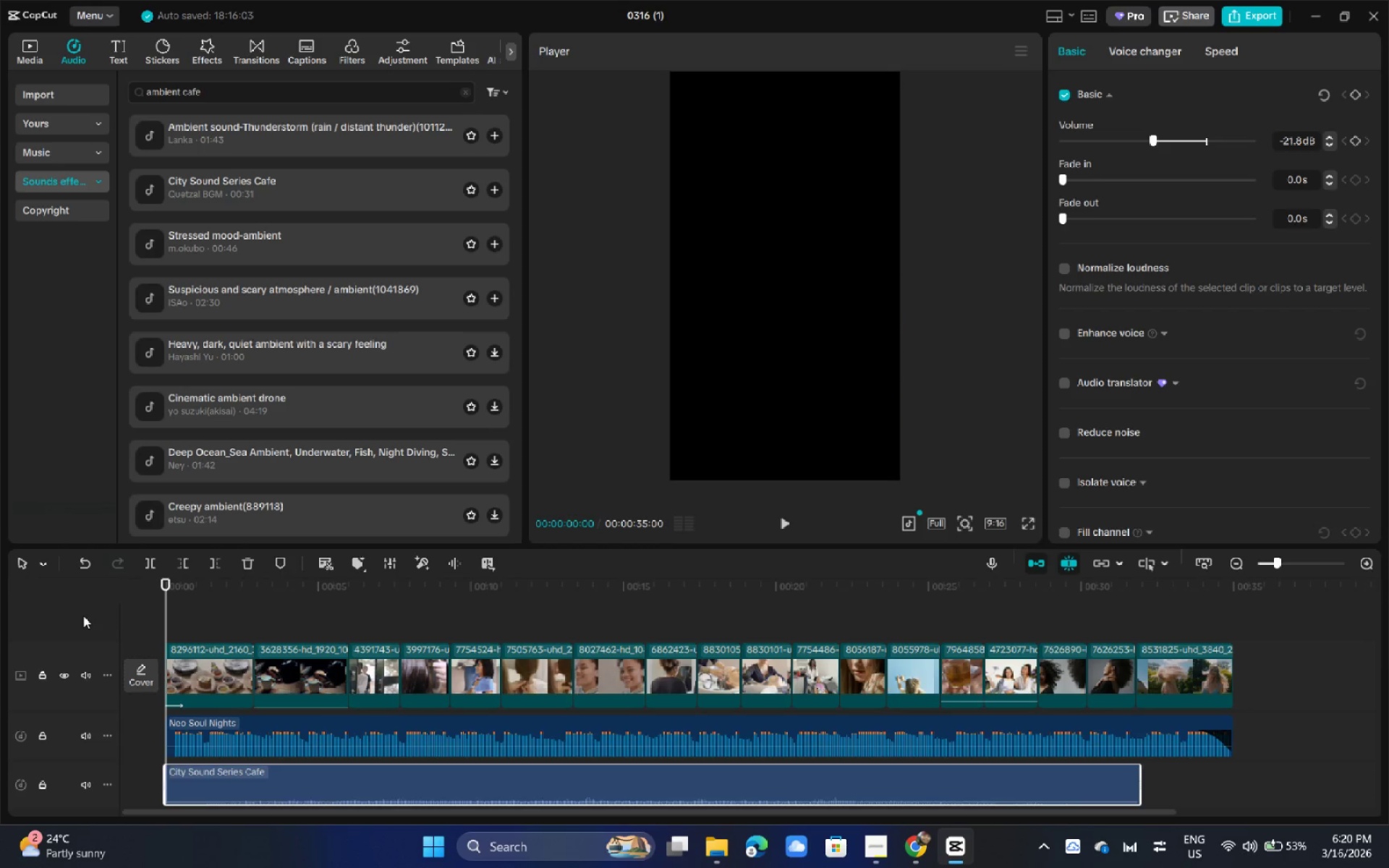 
key(Space)
 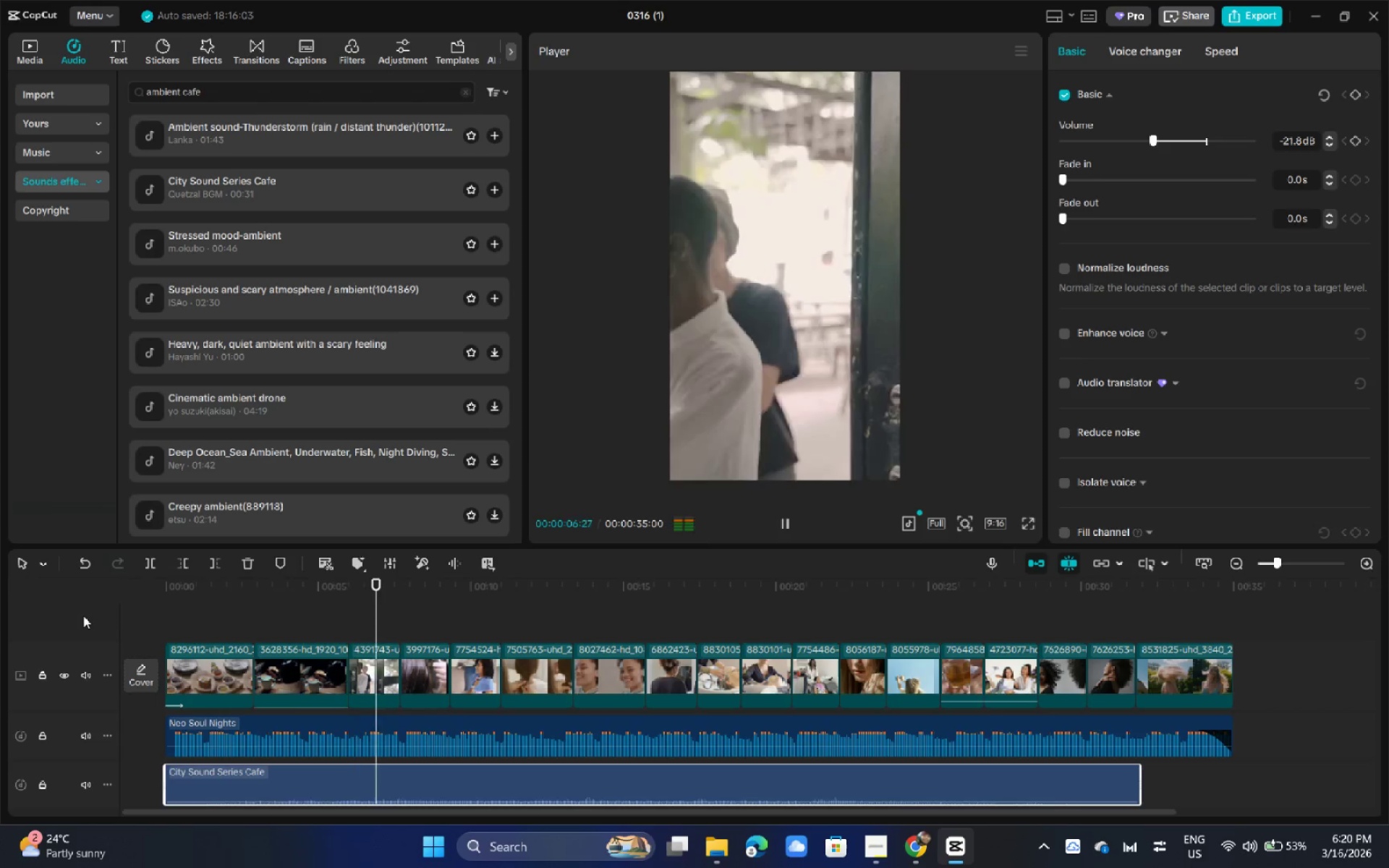 
wait(11.91)
 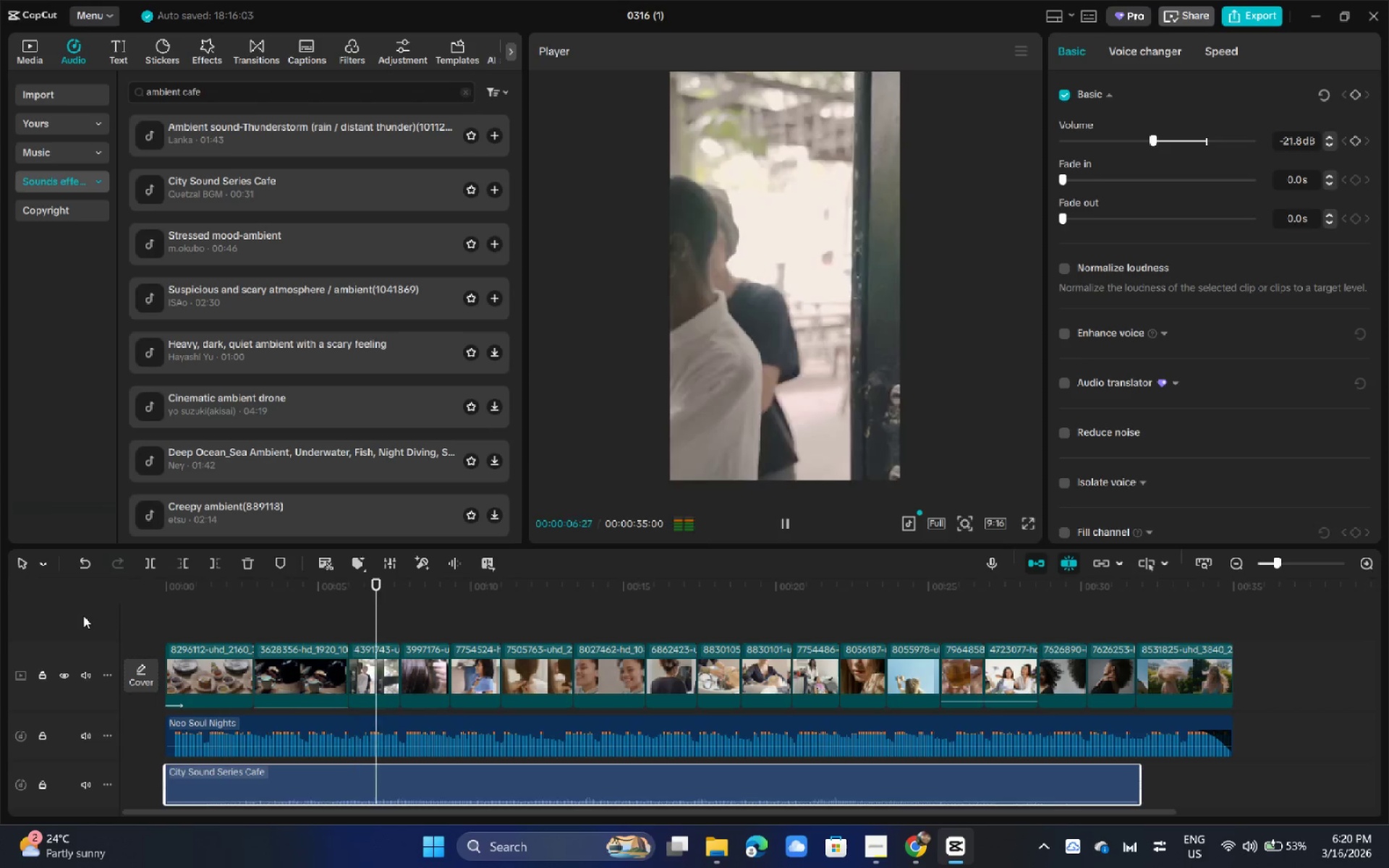 
key(Space)
 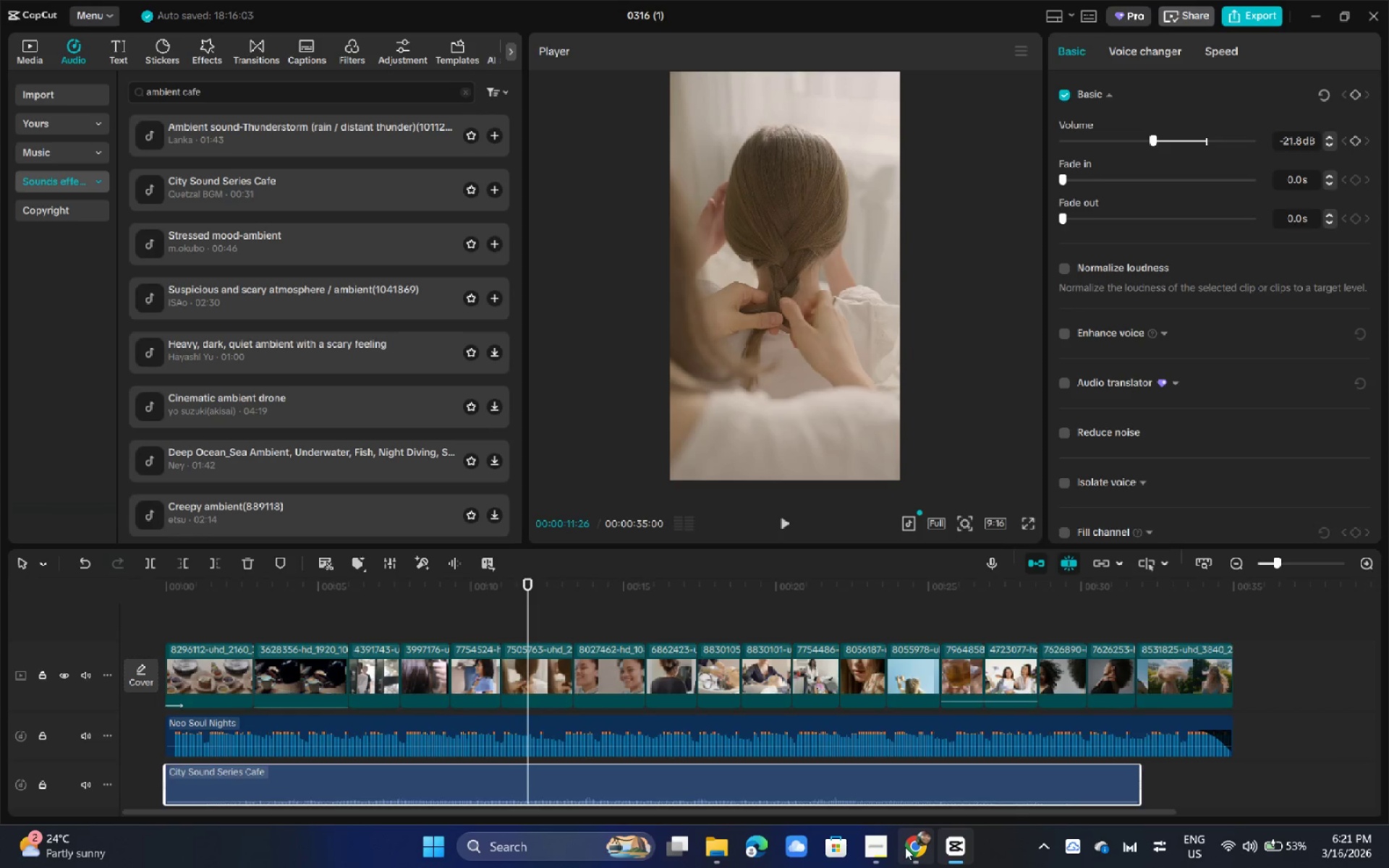 
left_click([891, 846])